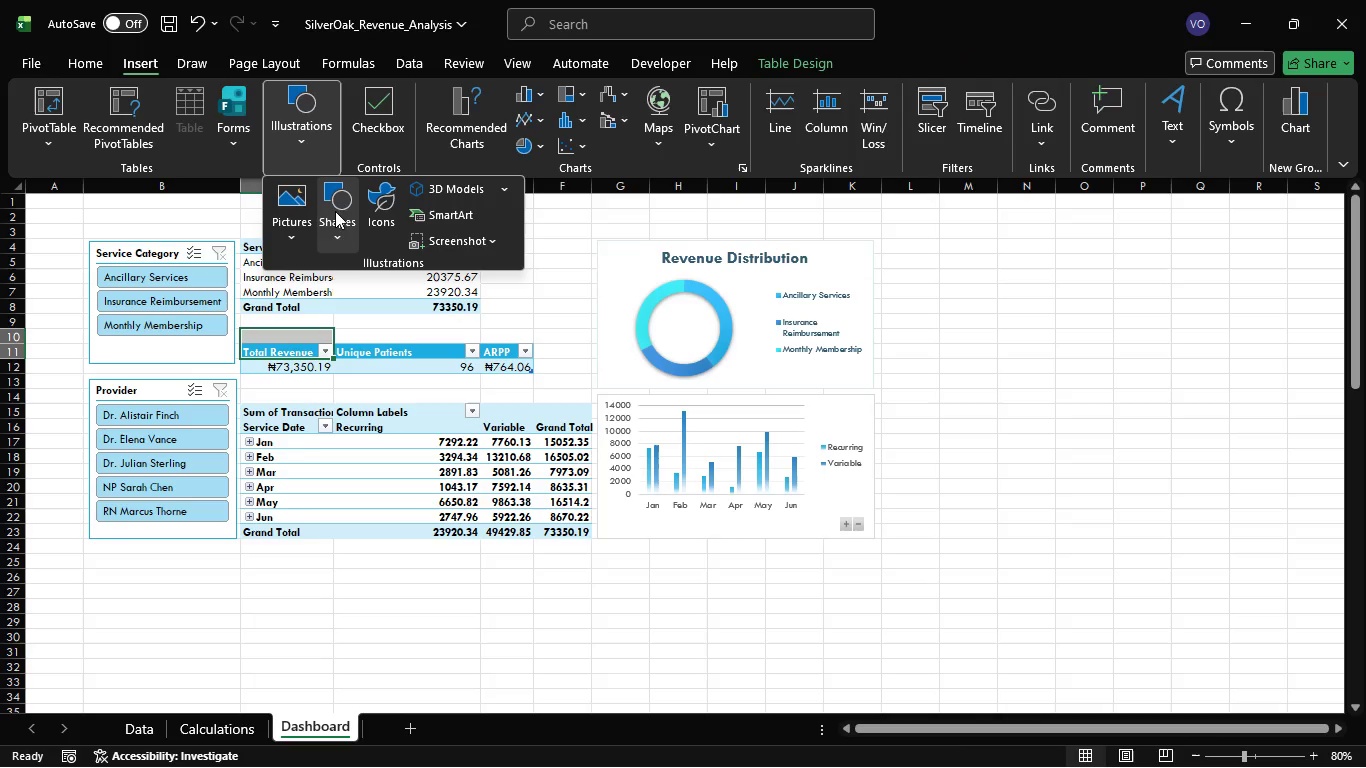 
left_click([333, 230])
 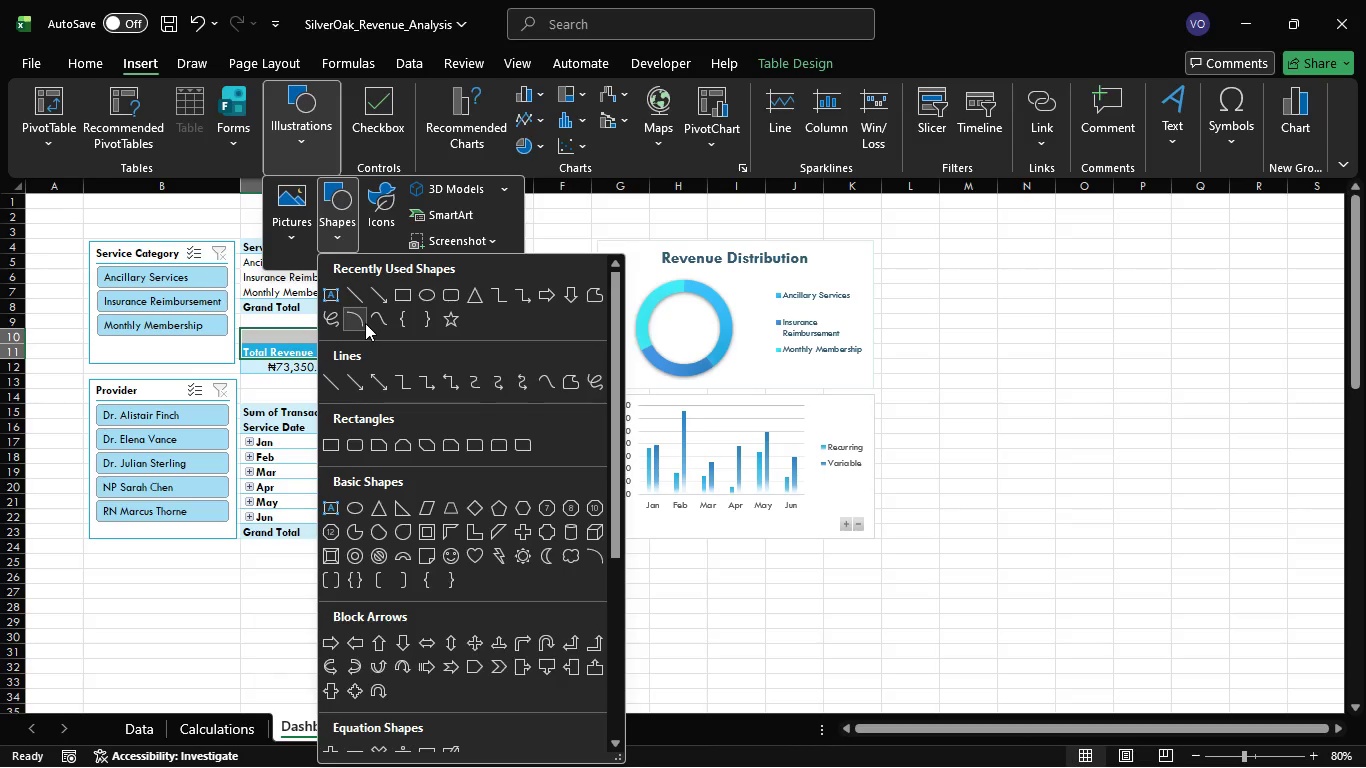 
wait(15.34)
 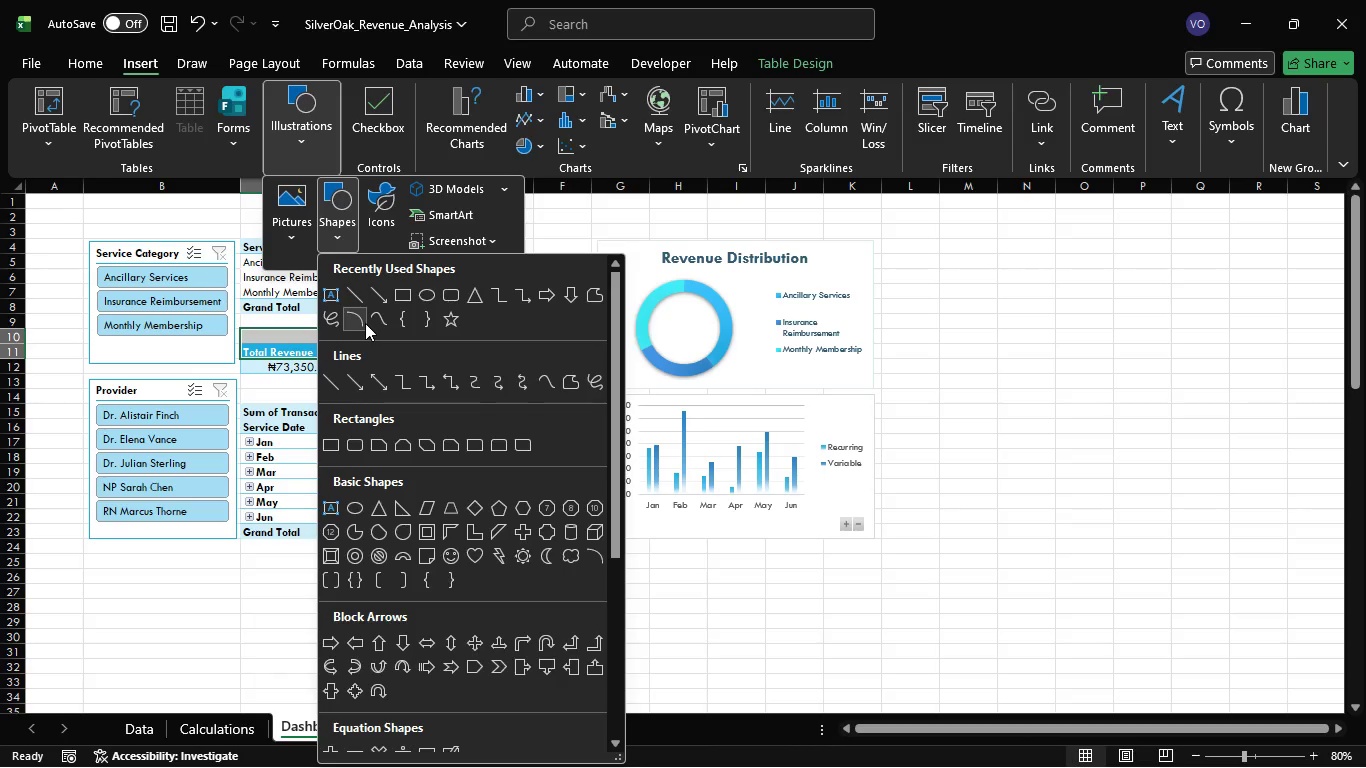 
left_click([358, 320])
 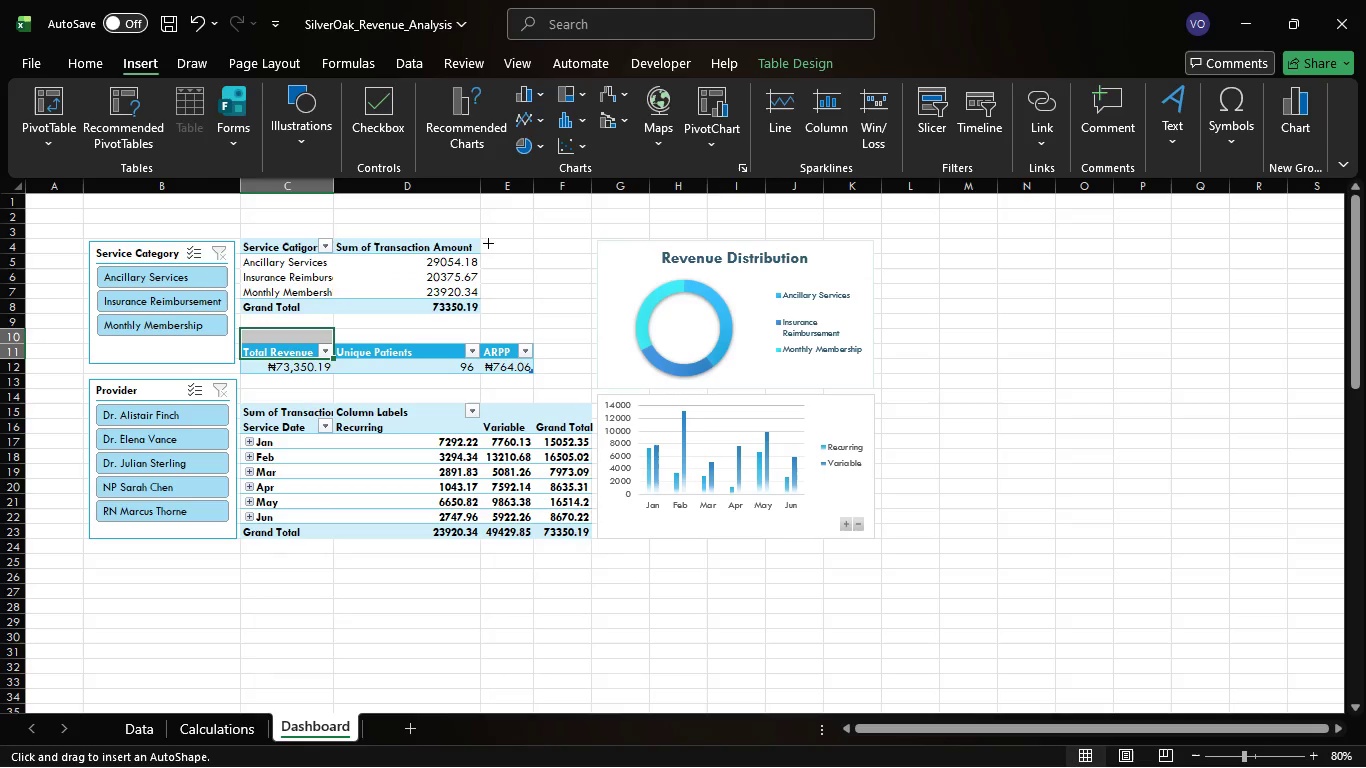 
wait(12.44)
 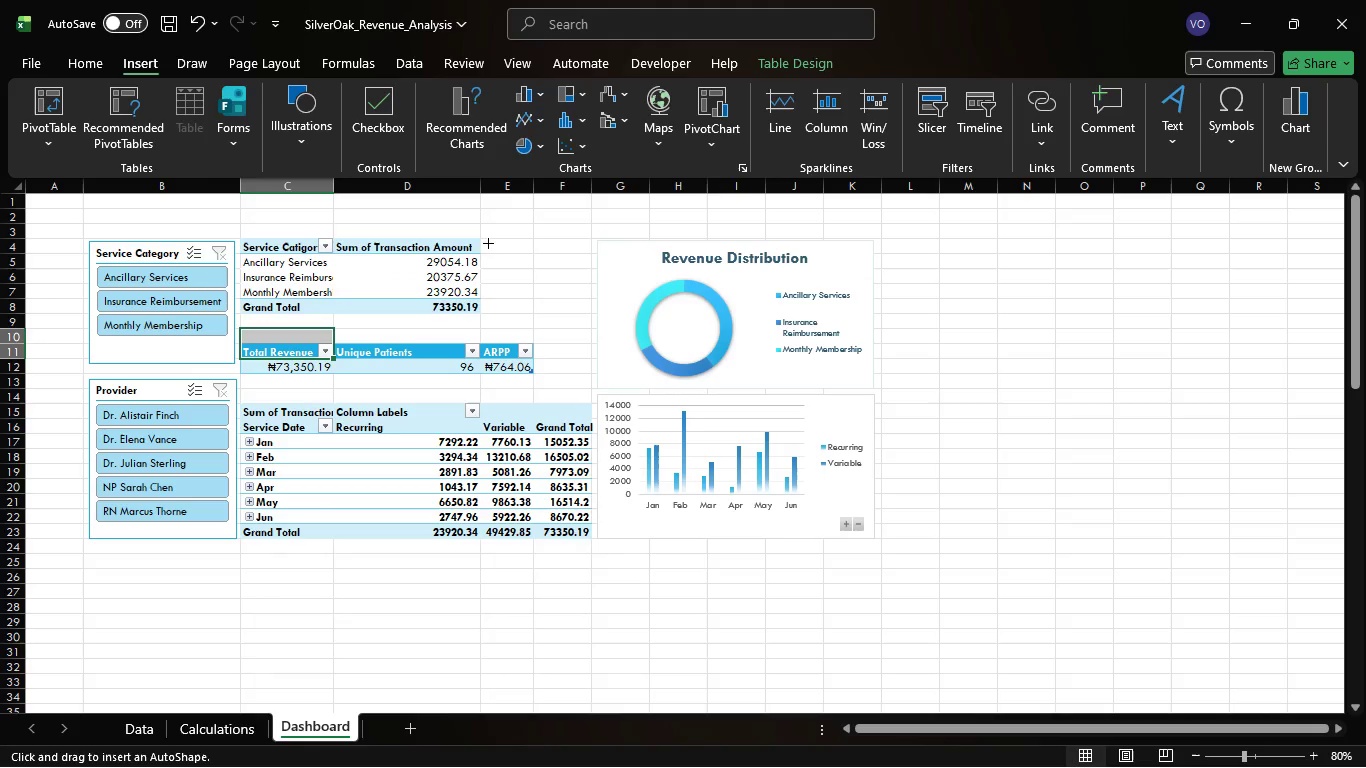 
left_click_drag(start_coordinate=[489, 241], to_coordinate=[588, 240])
 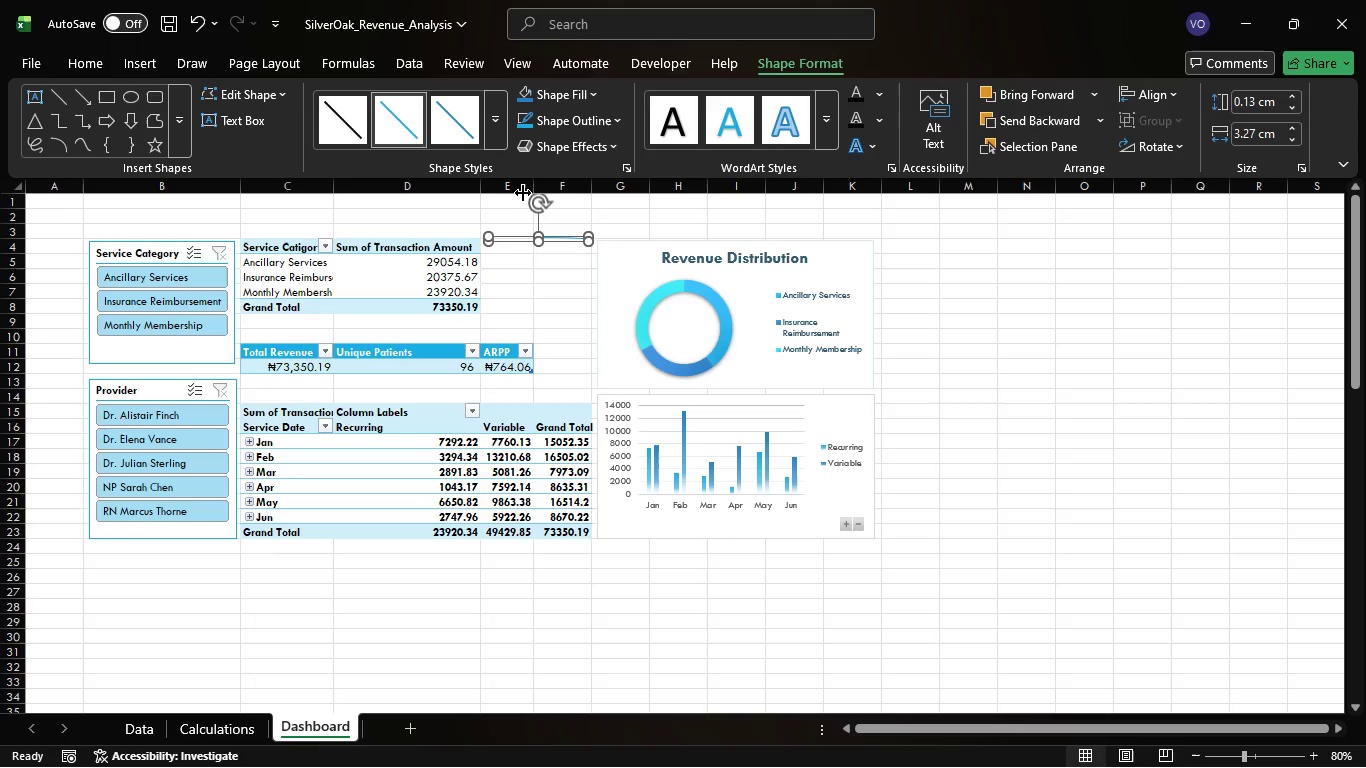 
wait(6.45)
 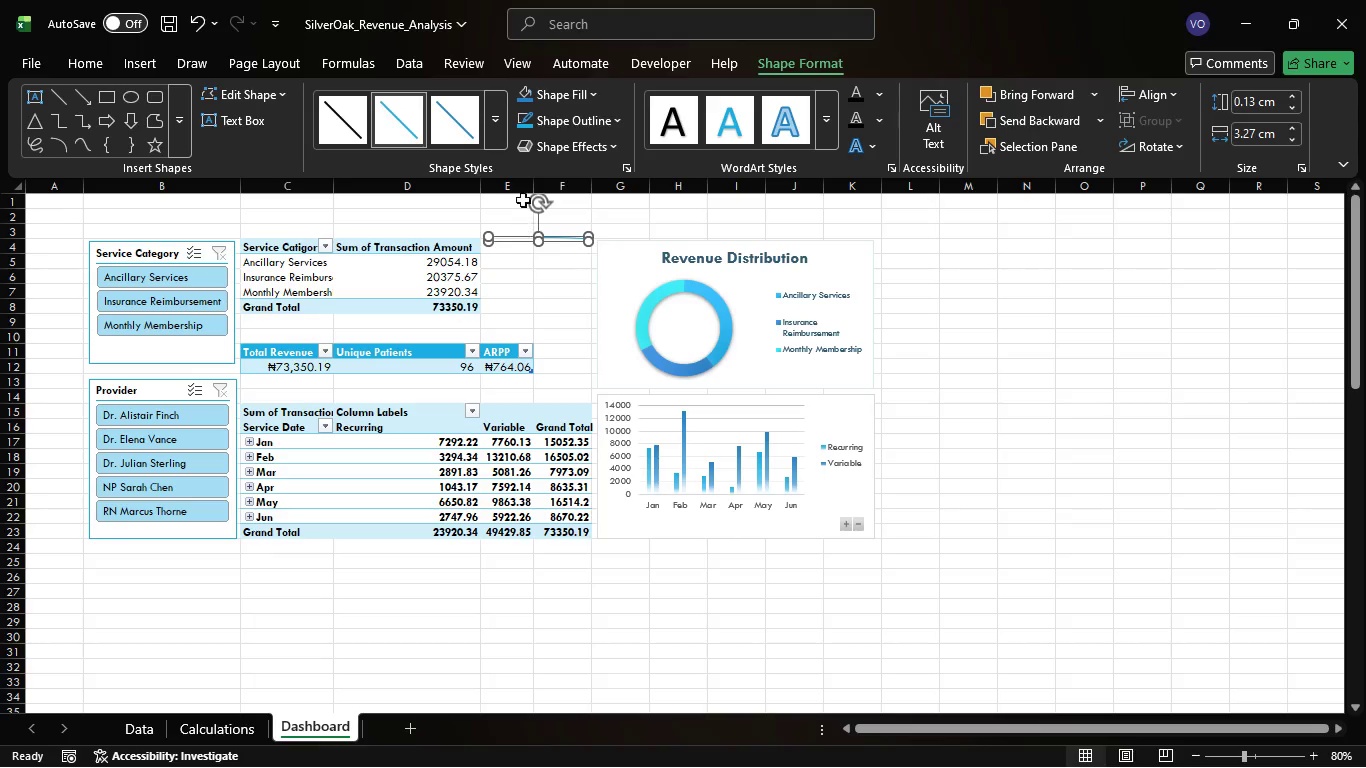 
key(Control+Z)
 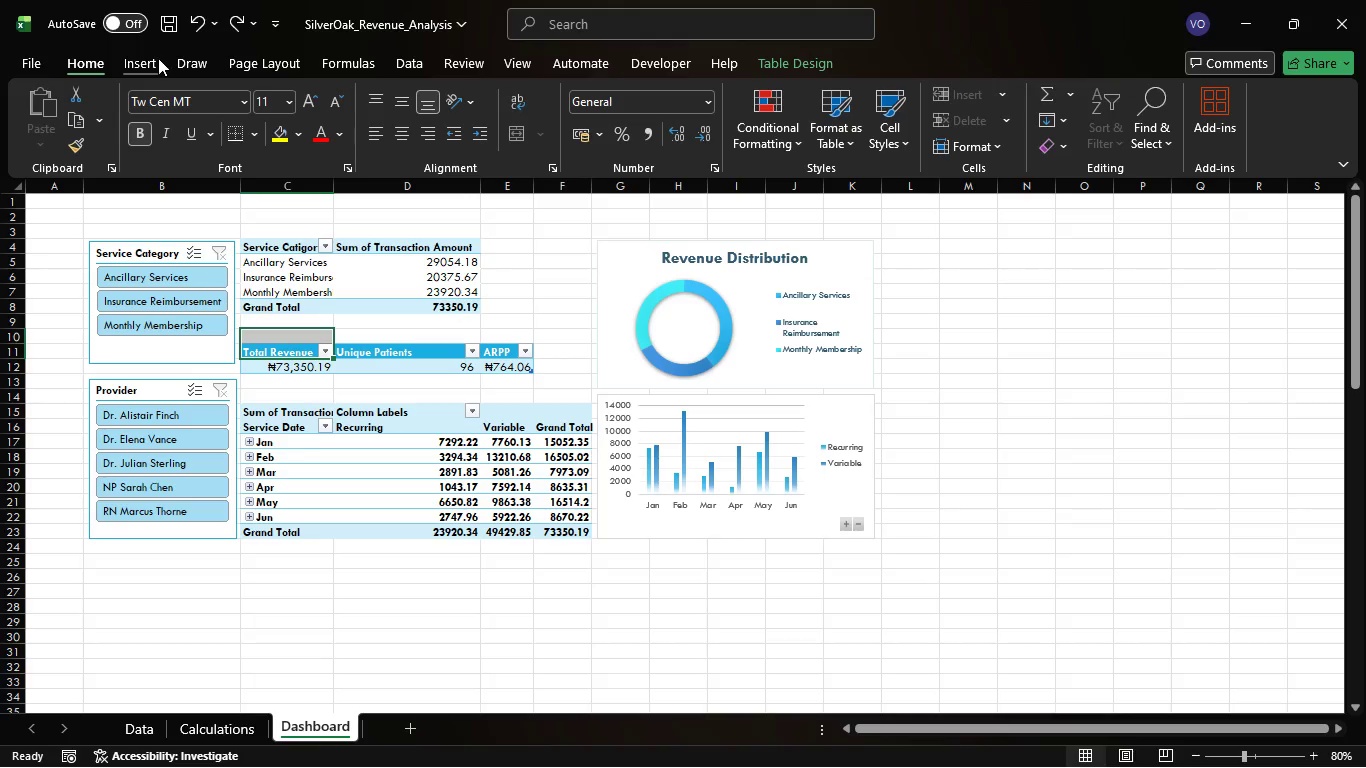 
wait(5.53)
 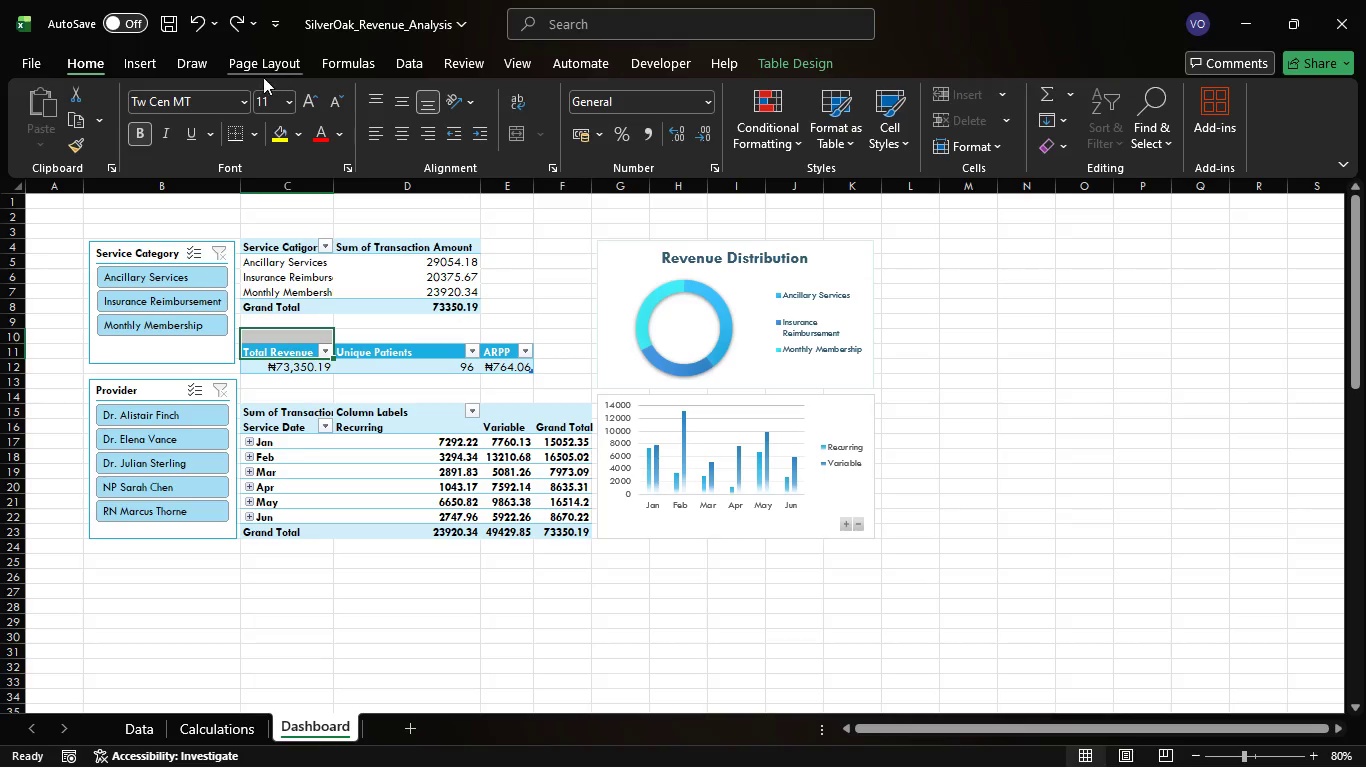 
left_click([156, 63])
 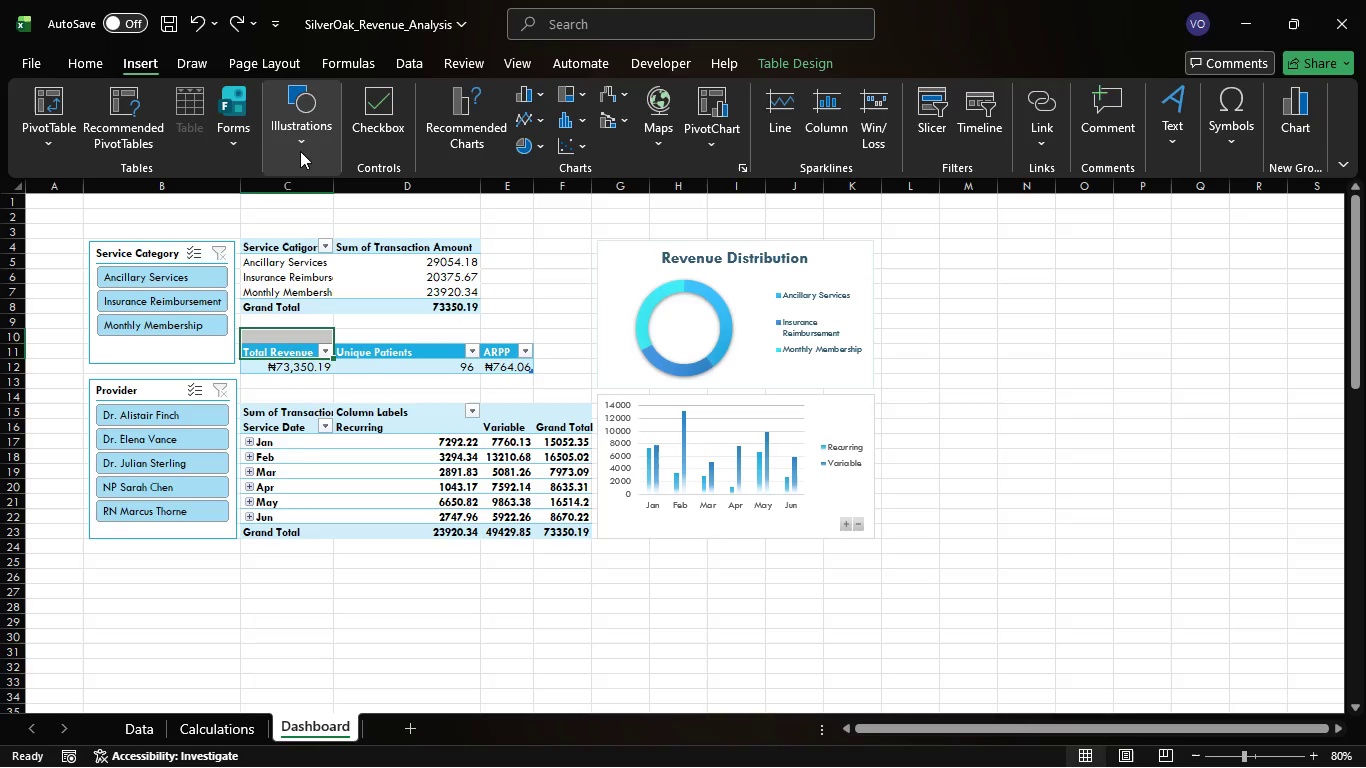 
left_click([300, 151])
 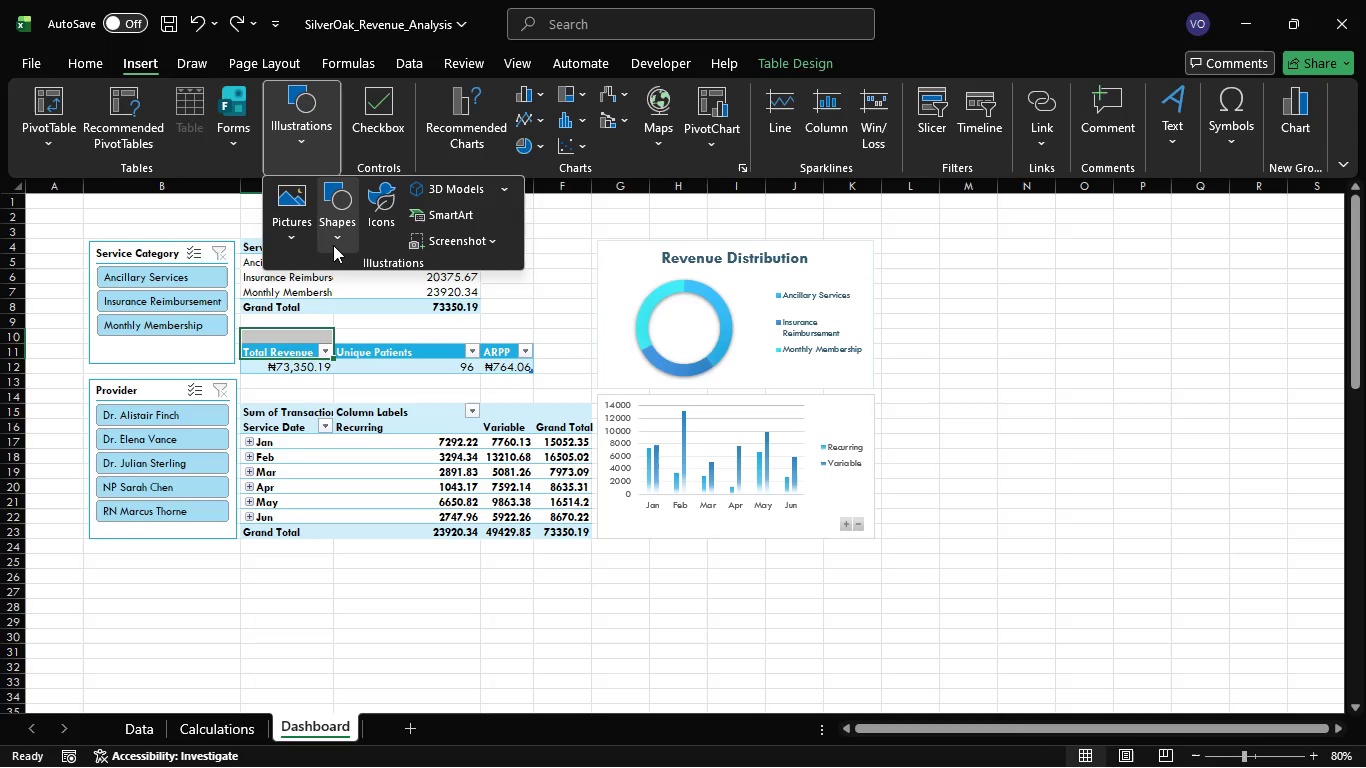 
left_click([333, 245])
 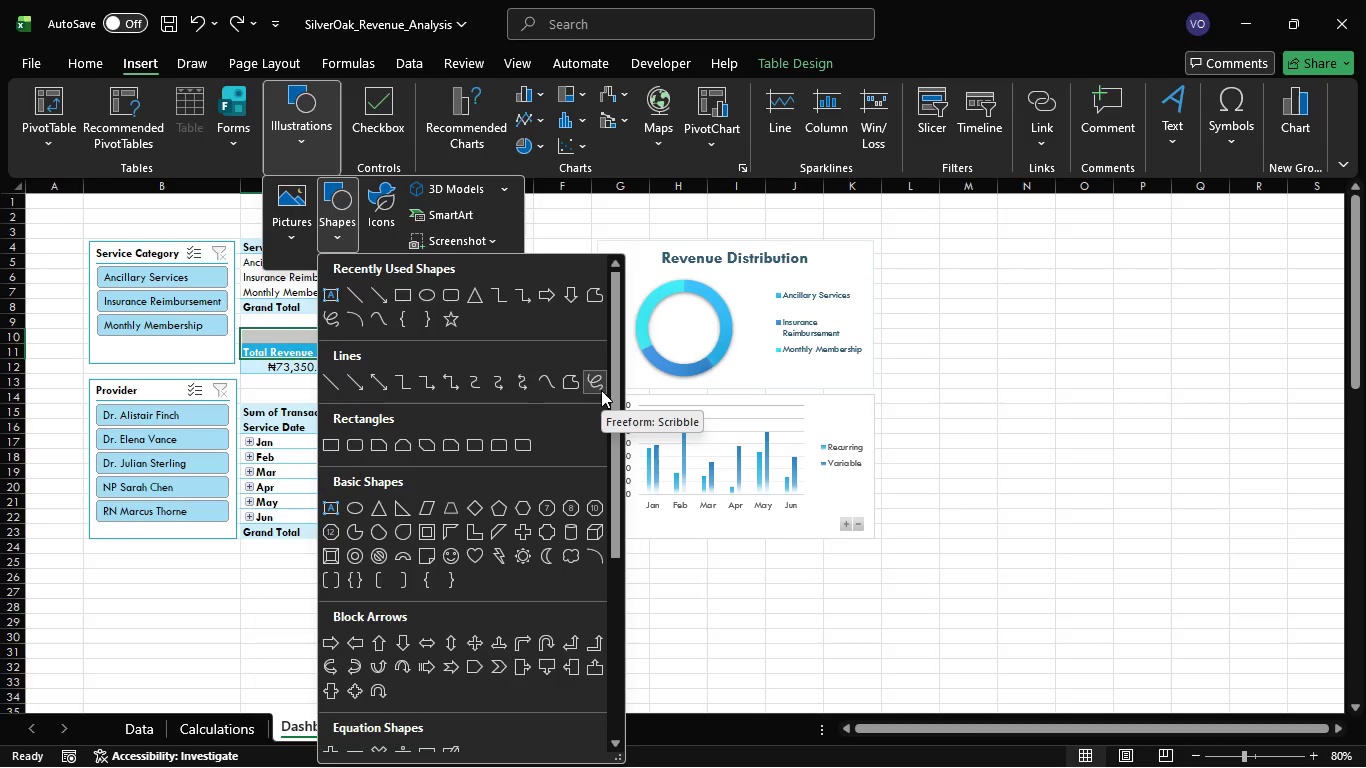 
wait(26.97)
 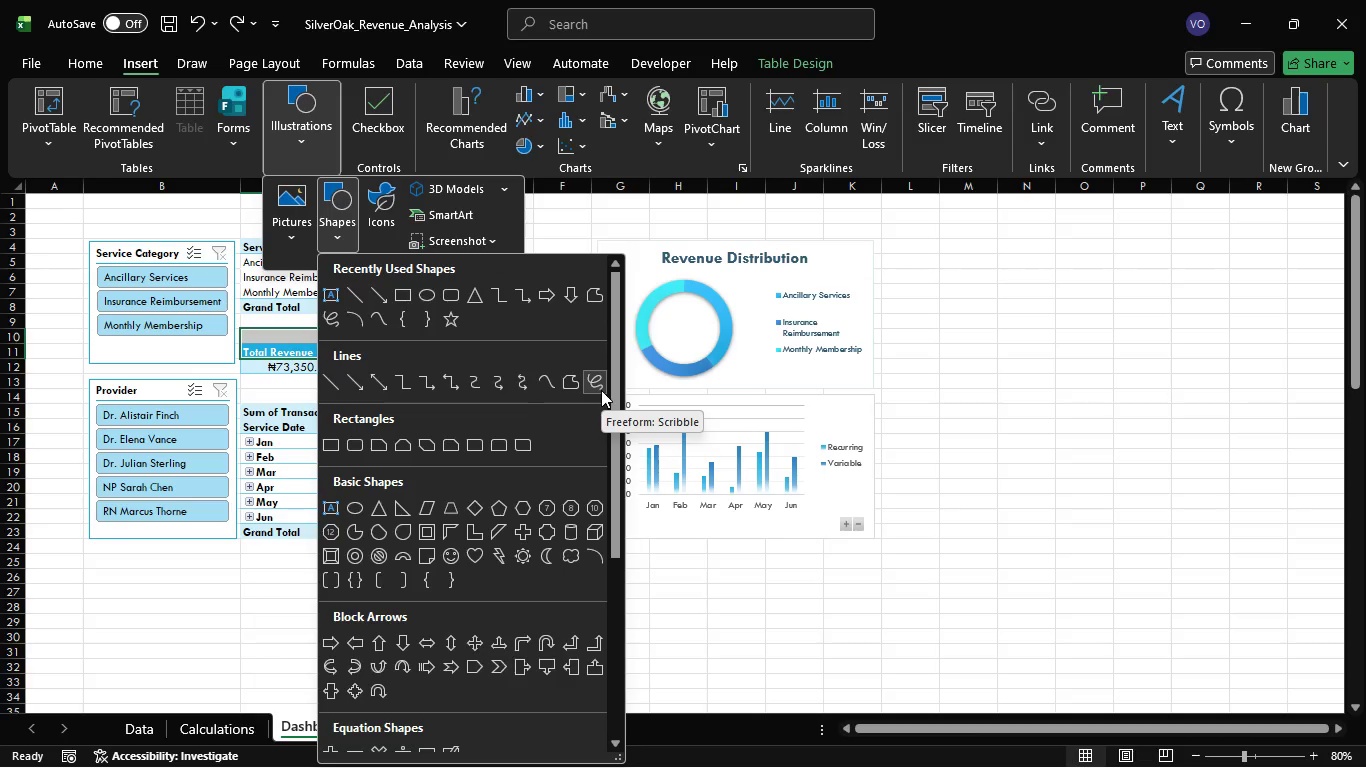 
left_click([228, 715])
 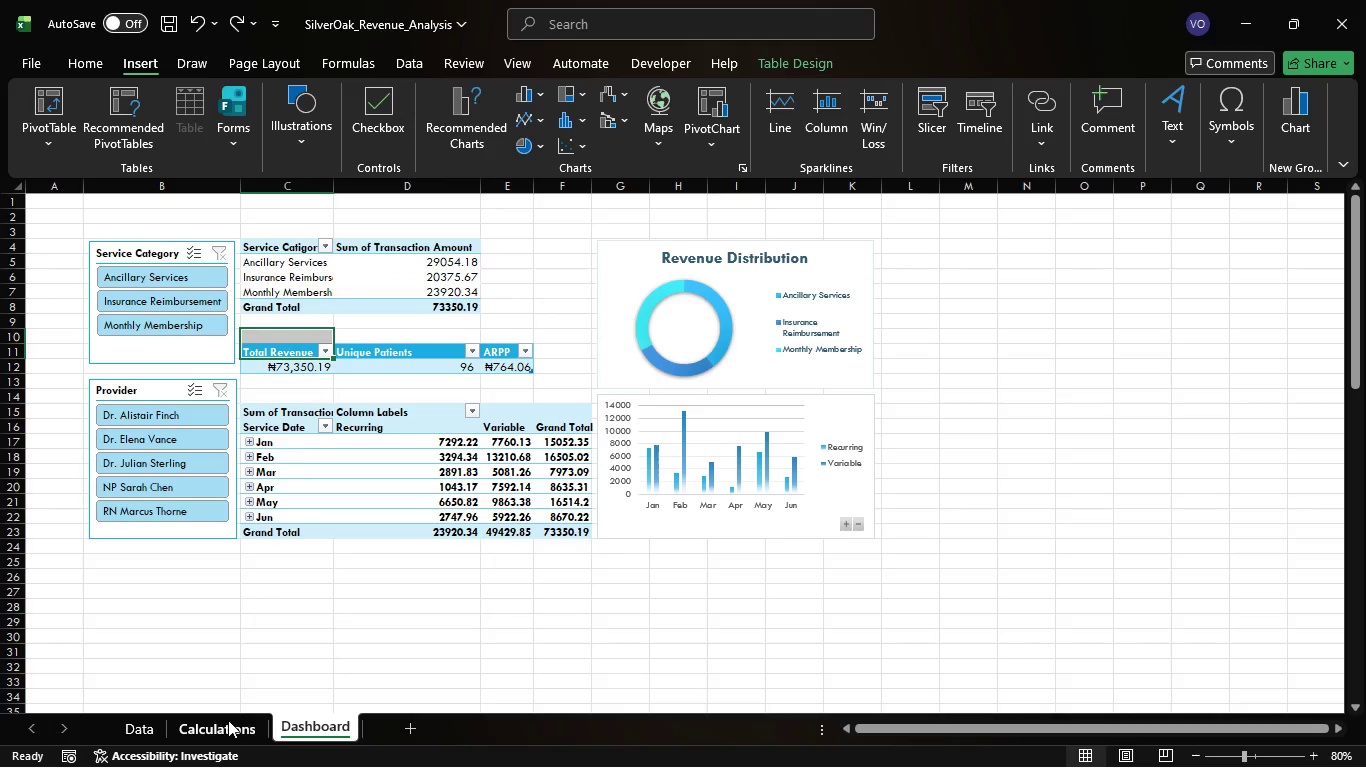 
left_click([228, 720])
 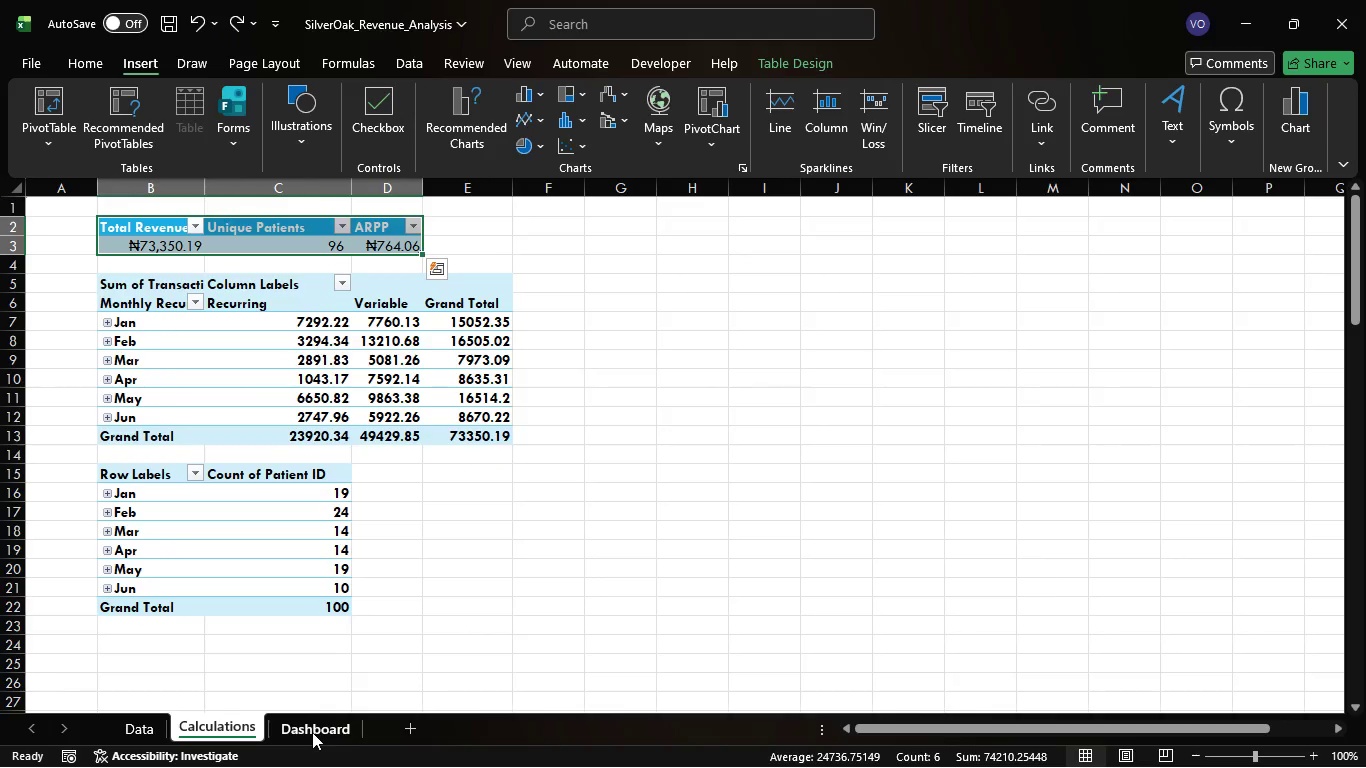 
left_click([312, 732])
 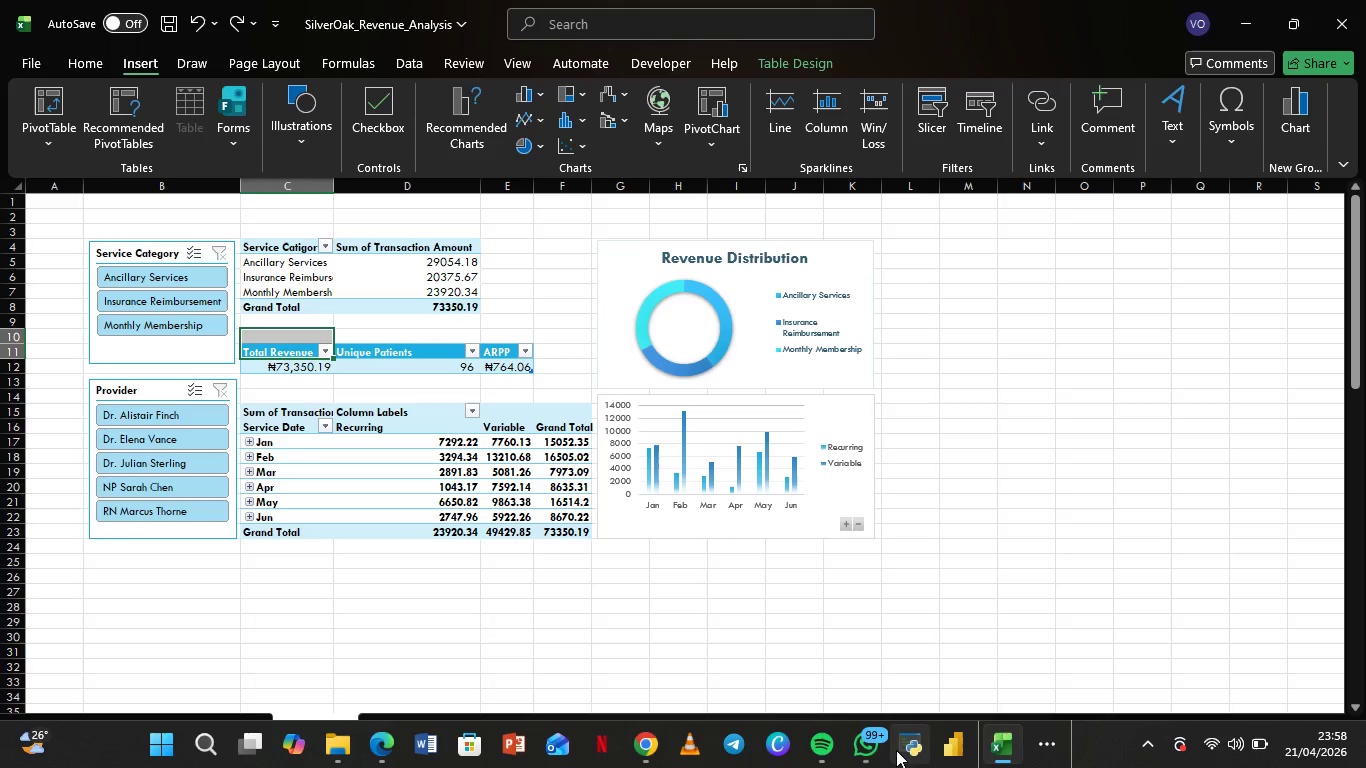 
left_click([825, 756])
 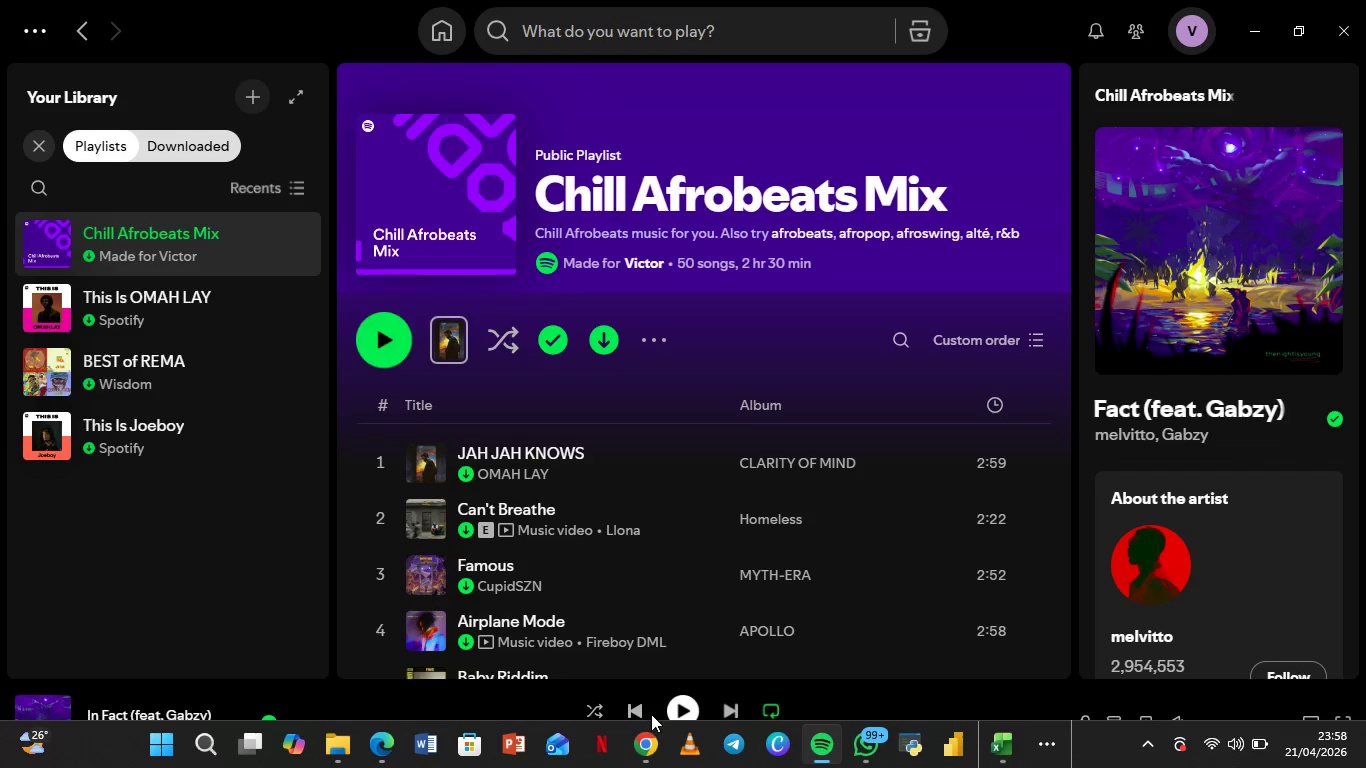 
left_click([675, 703])
 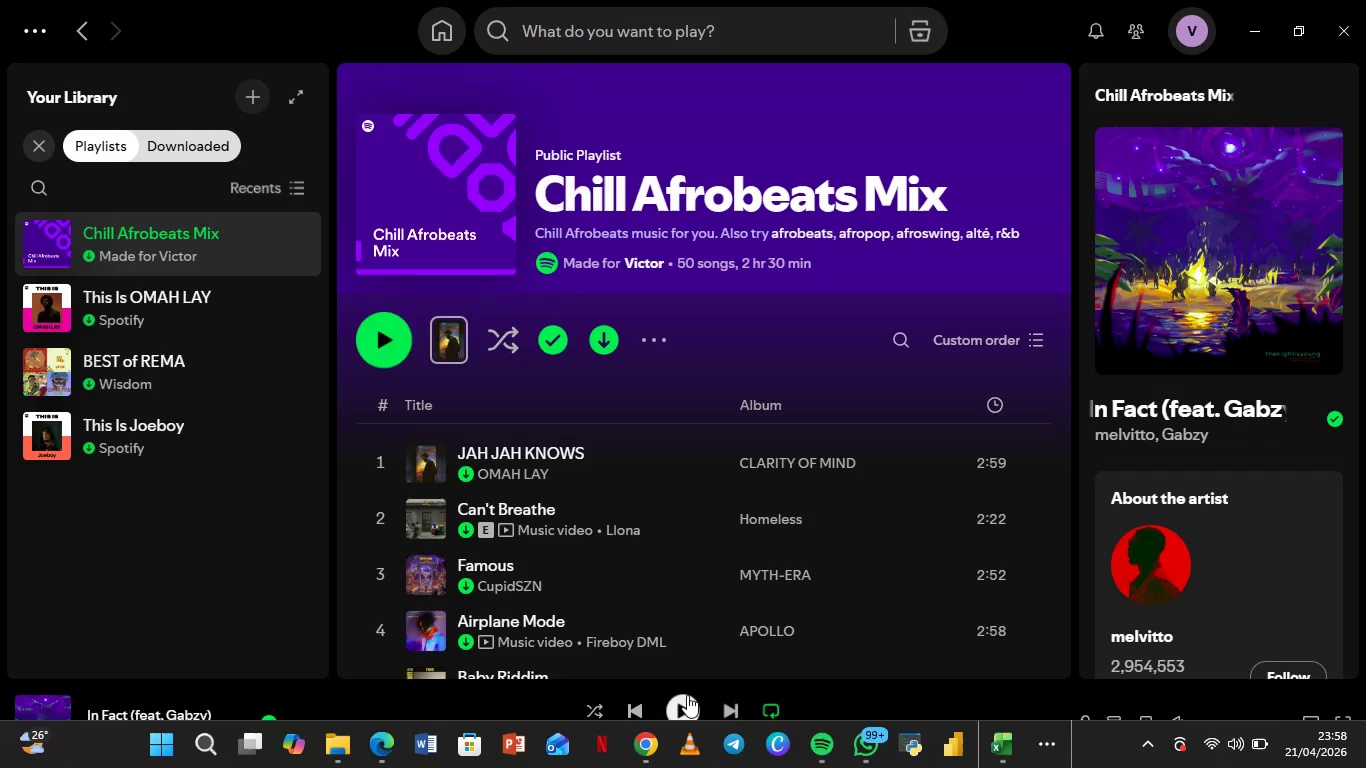 
left_click([687, 695])
 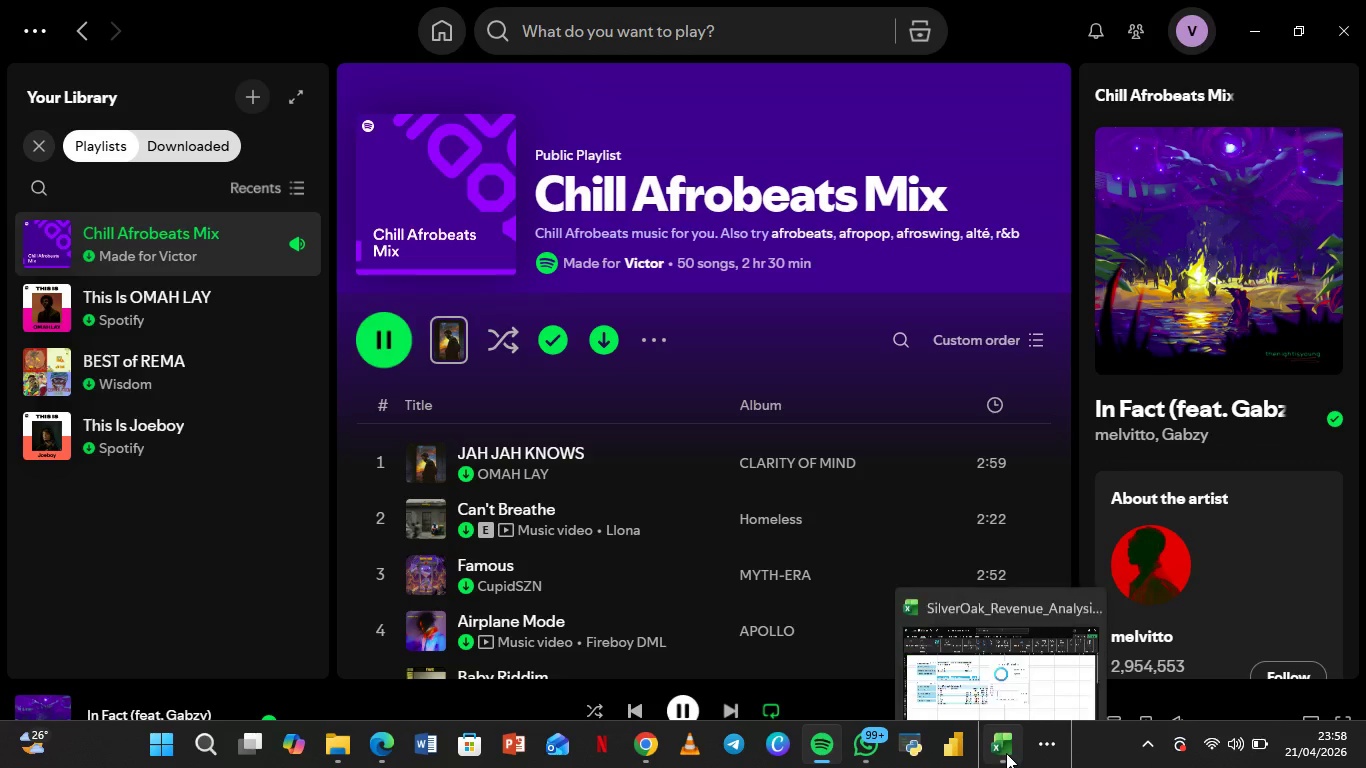 
left_click([1047, 744])
 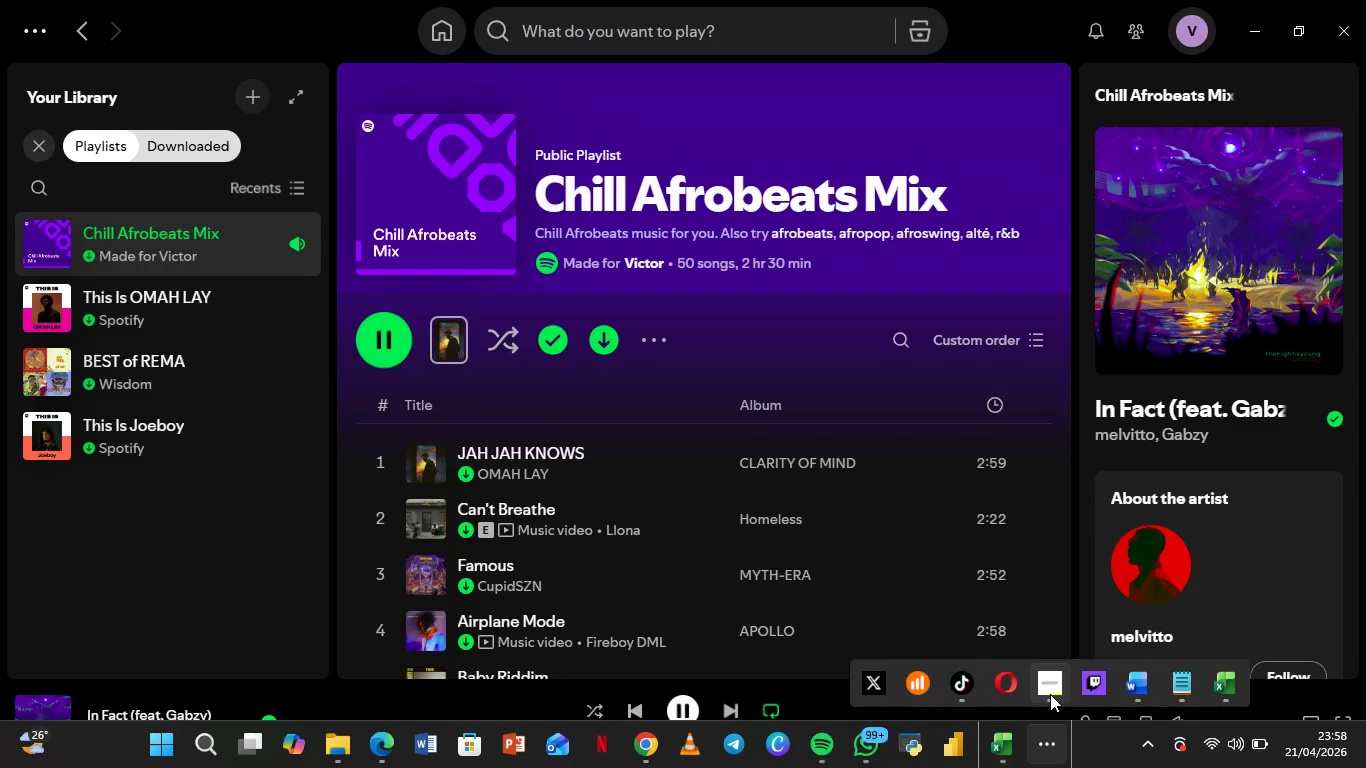 
left_click([1050, 694])